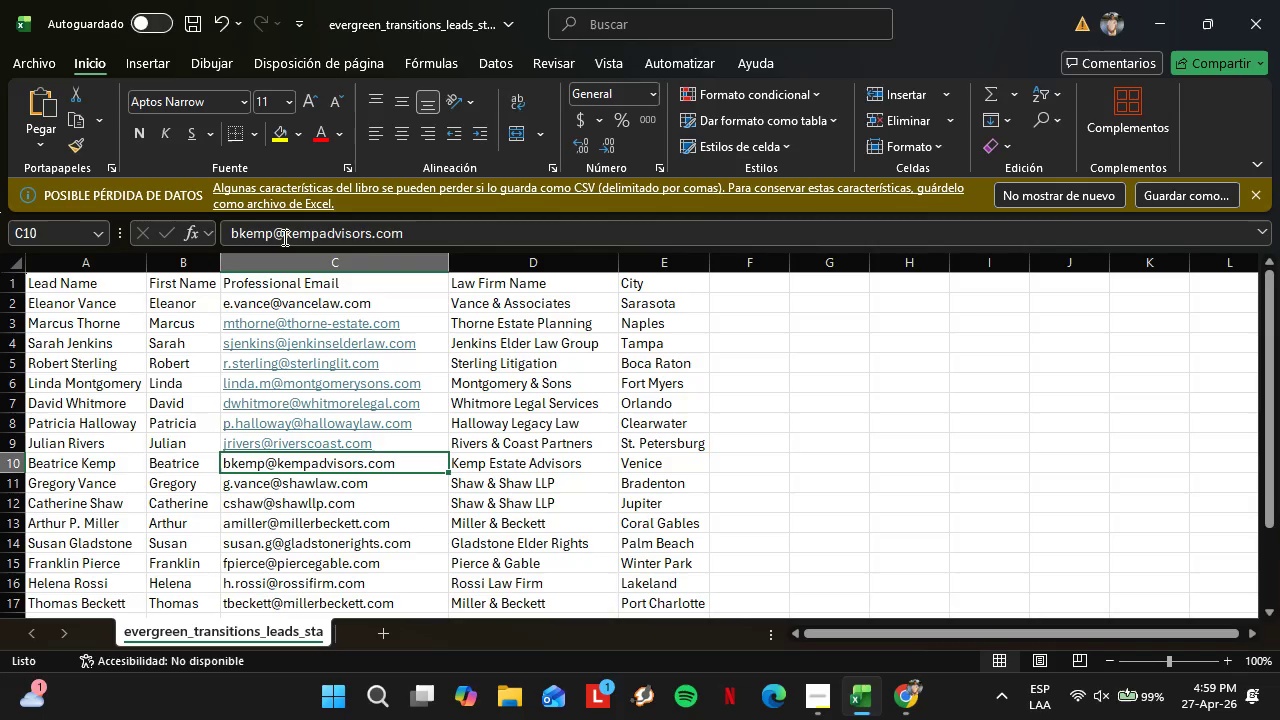 
left_click_drag(start_coordinate=[283, 236], to_coordinate=[672, 249])
 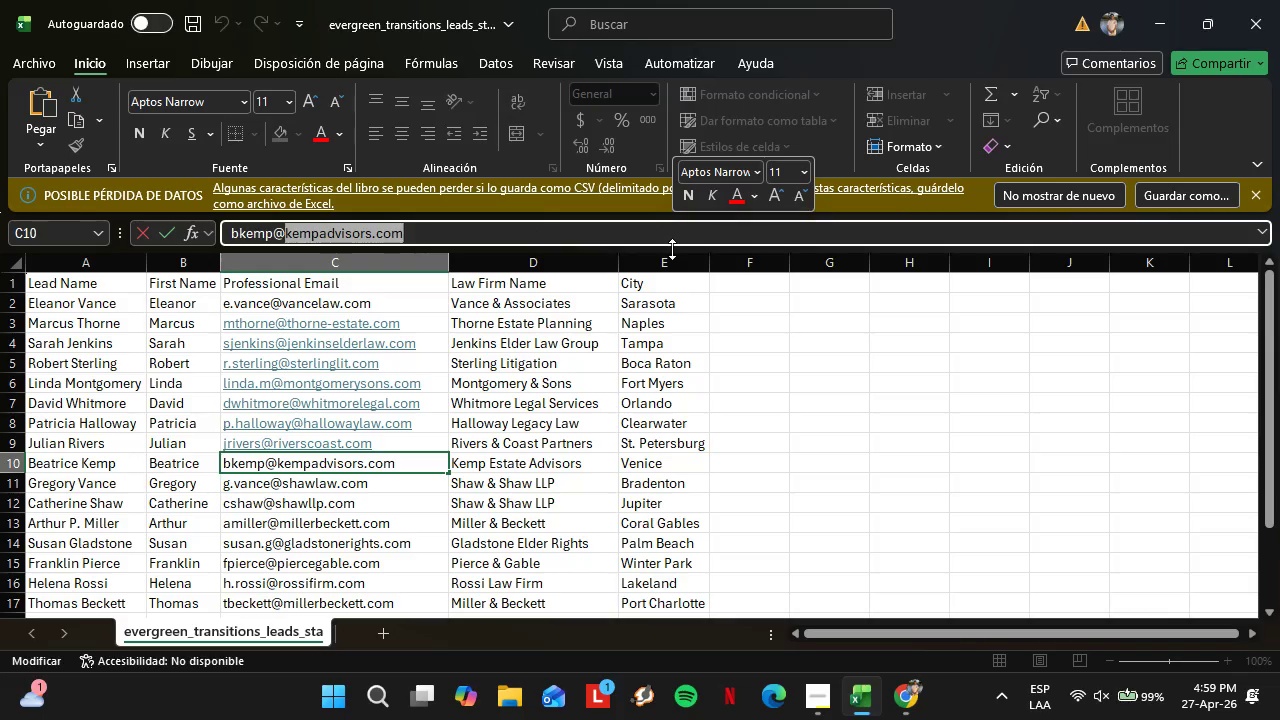 
key(Control+C)
 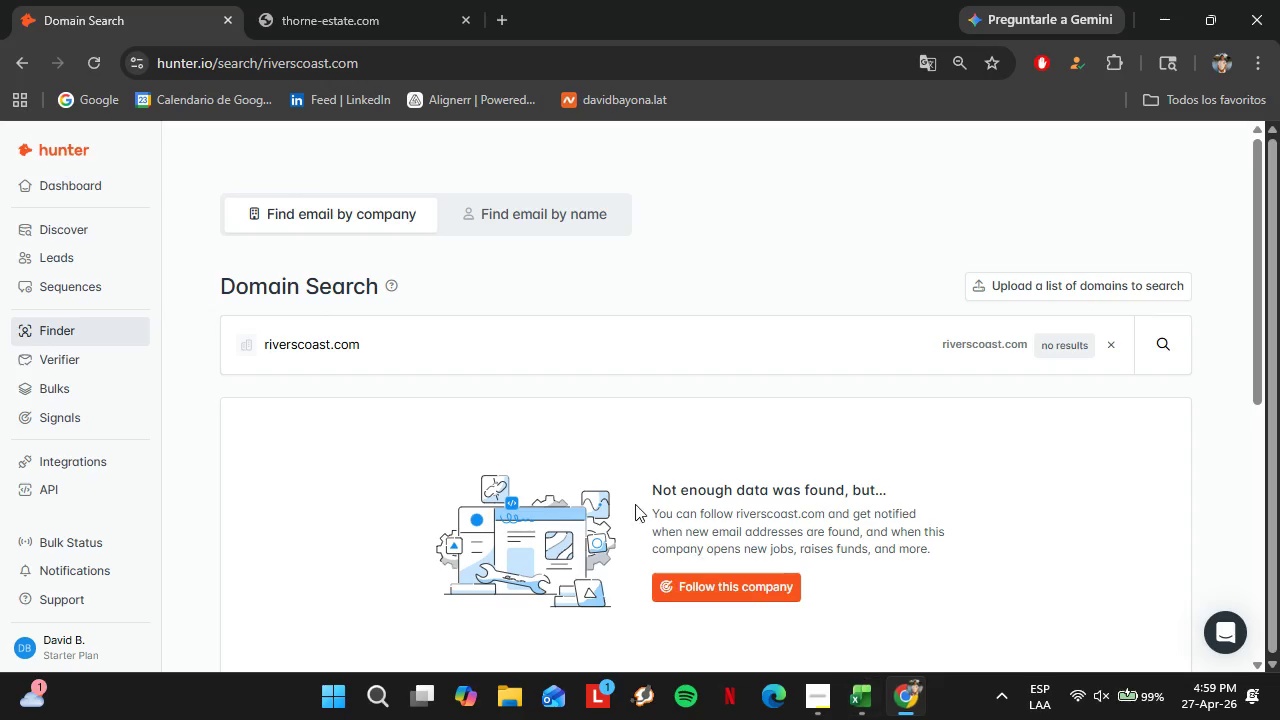 
left_click_drag(start_coordinate=[423, 321], to_coordinate=[238, 332])
 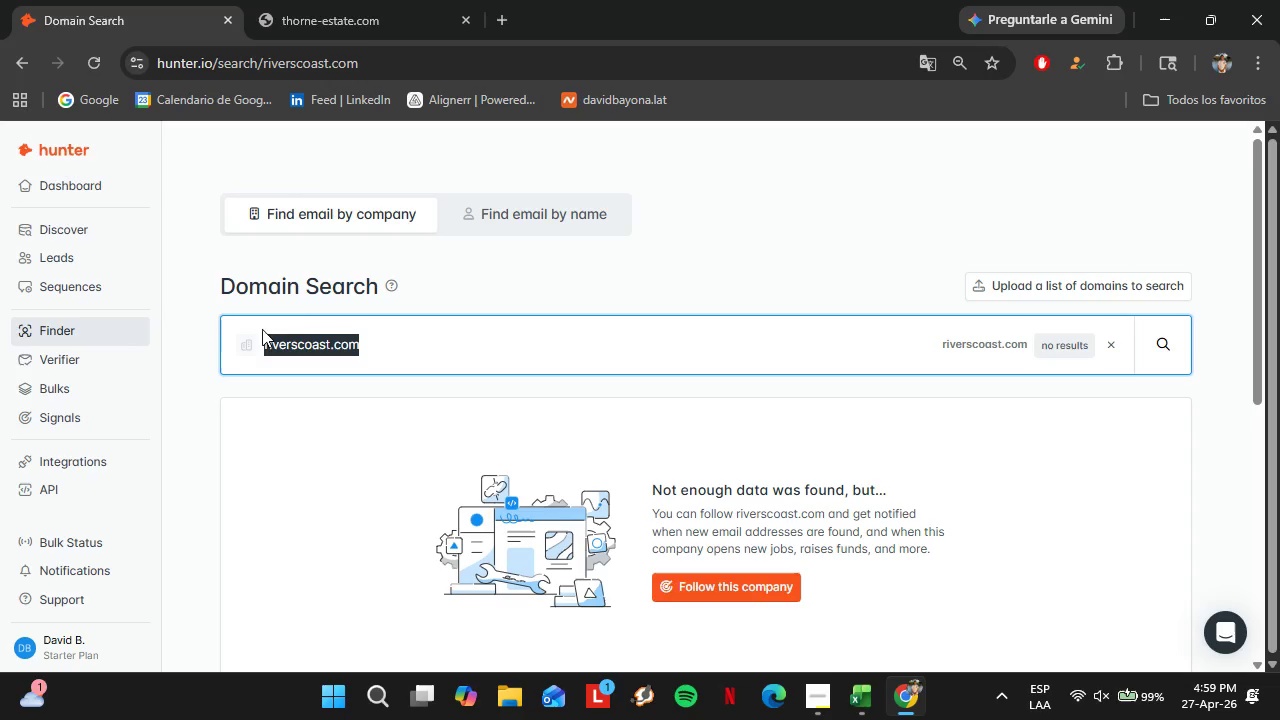 
key(Control+V)
 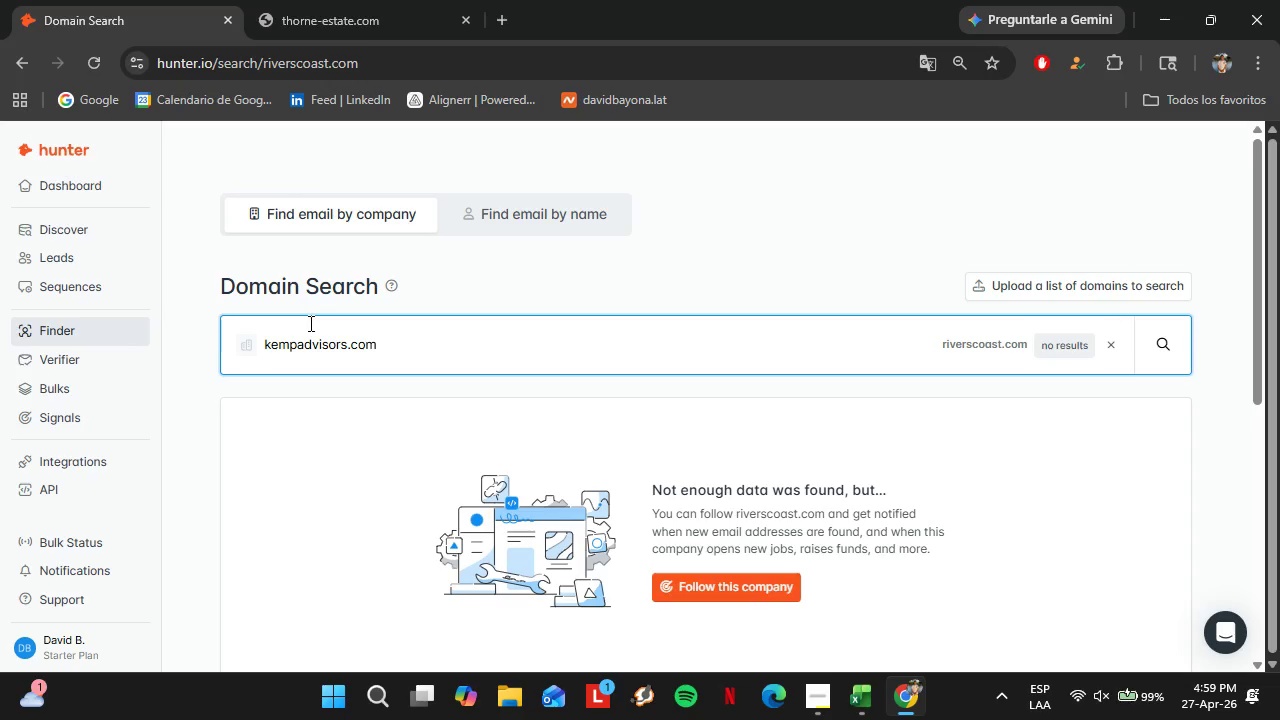 
key(Enter)
 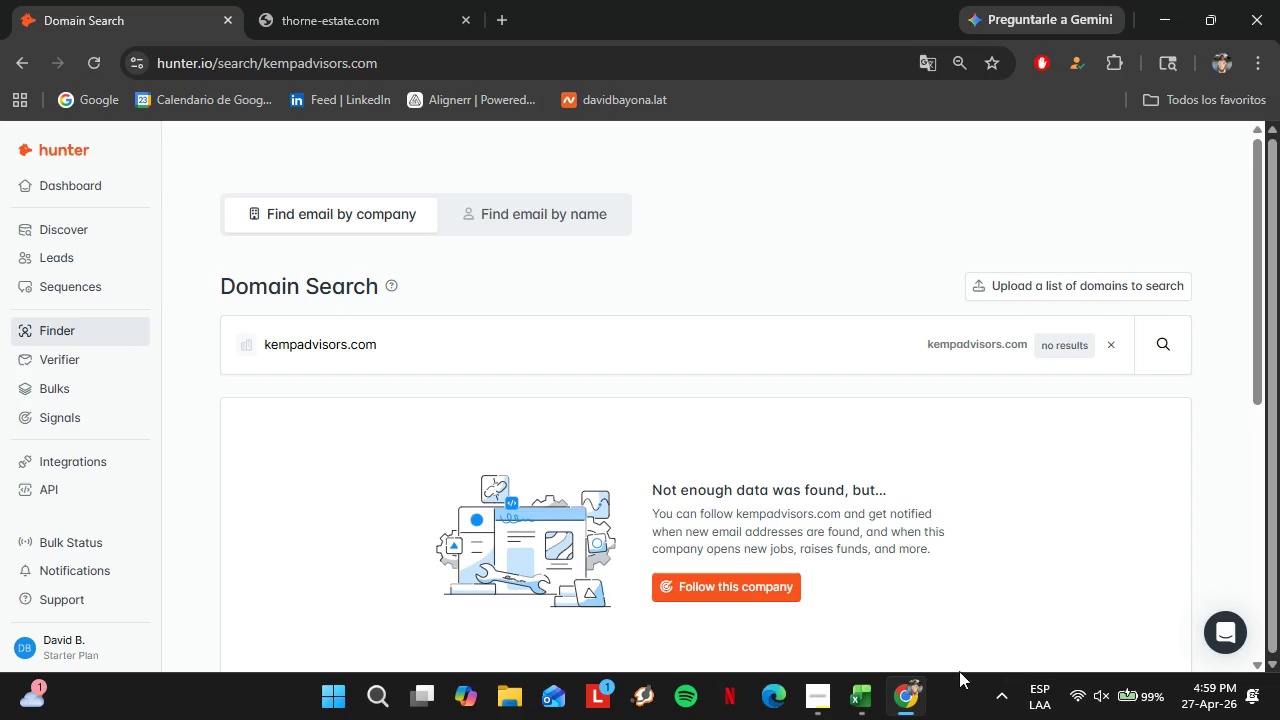 
left_click([881, 688])
 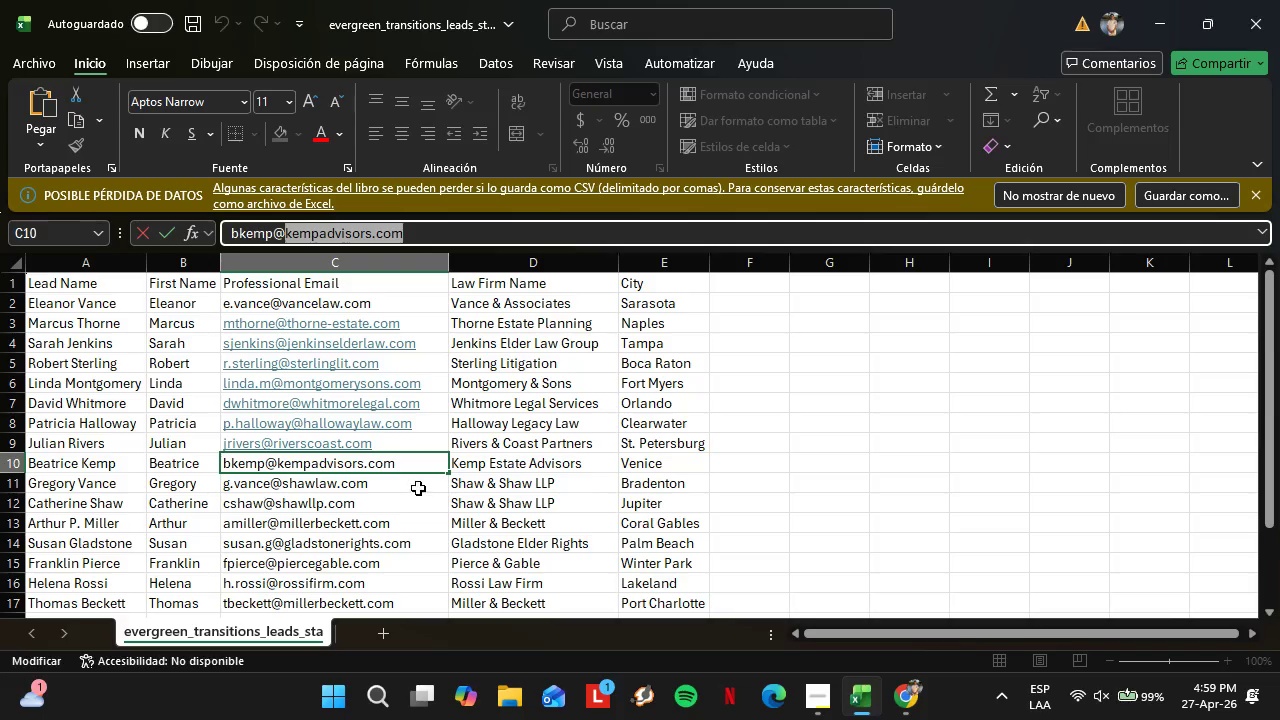 
left_click([416, 488])
 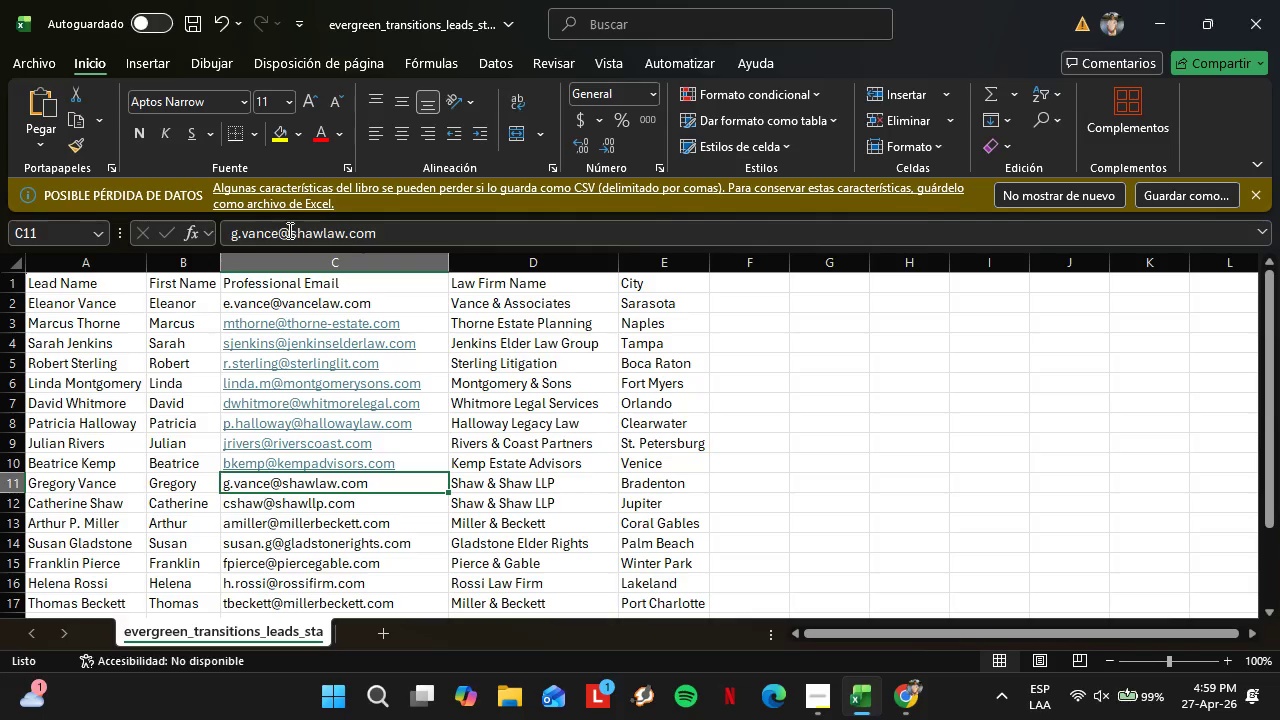 
left_click_drag(start_coordinate=[288, 231], to_coordinate=[582, 262])
 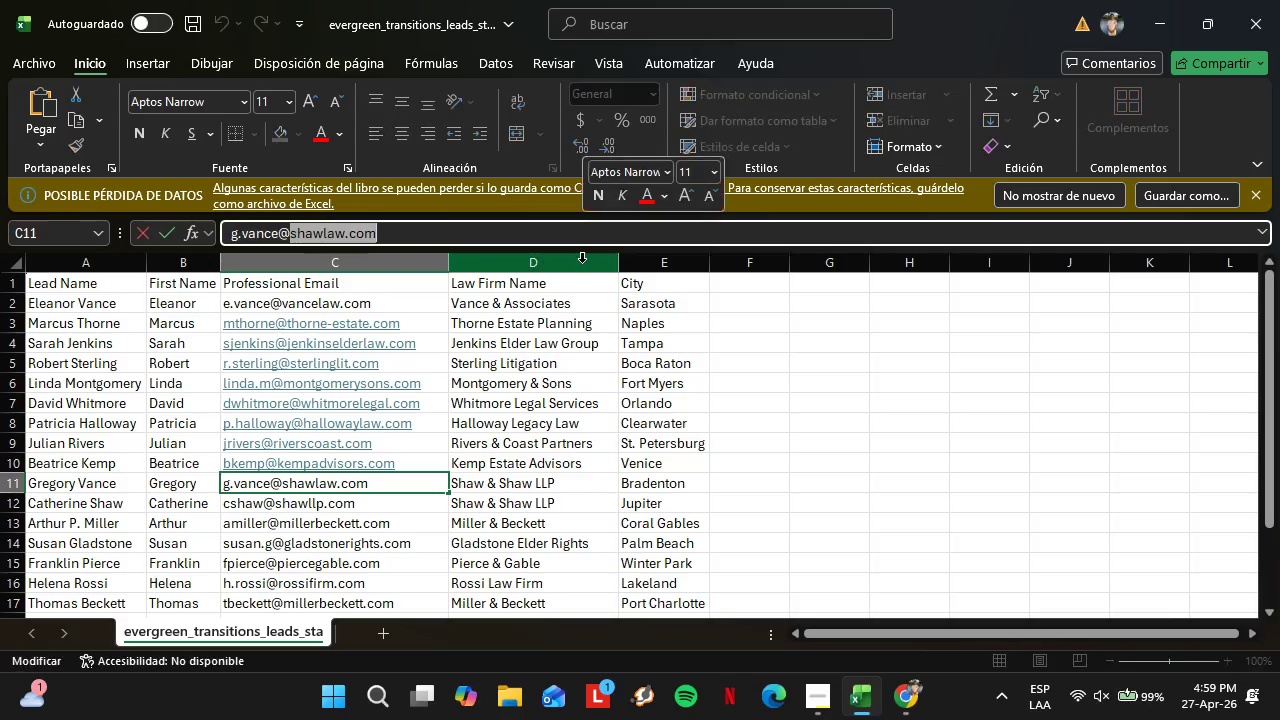 
key(Control+C)